 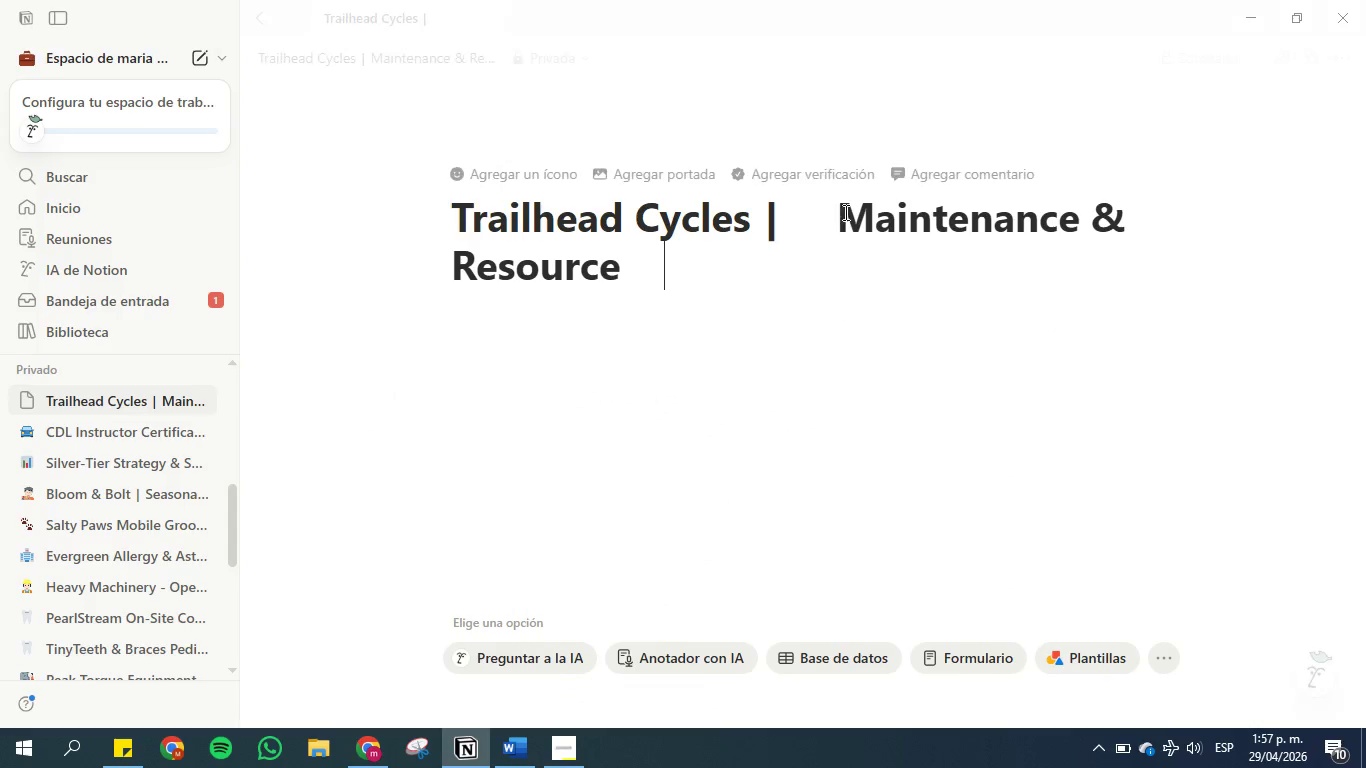 
key(Backspace)
 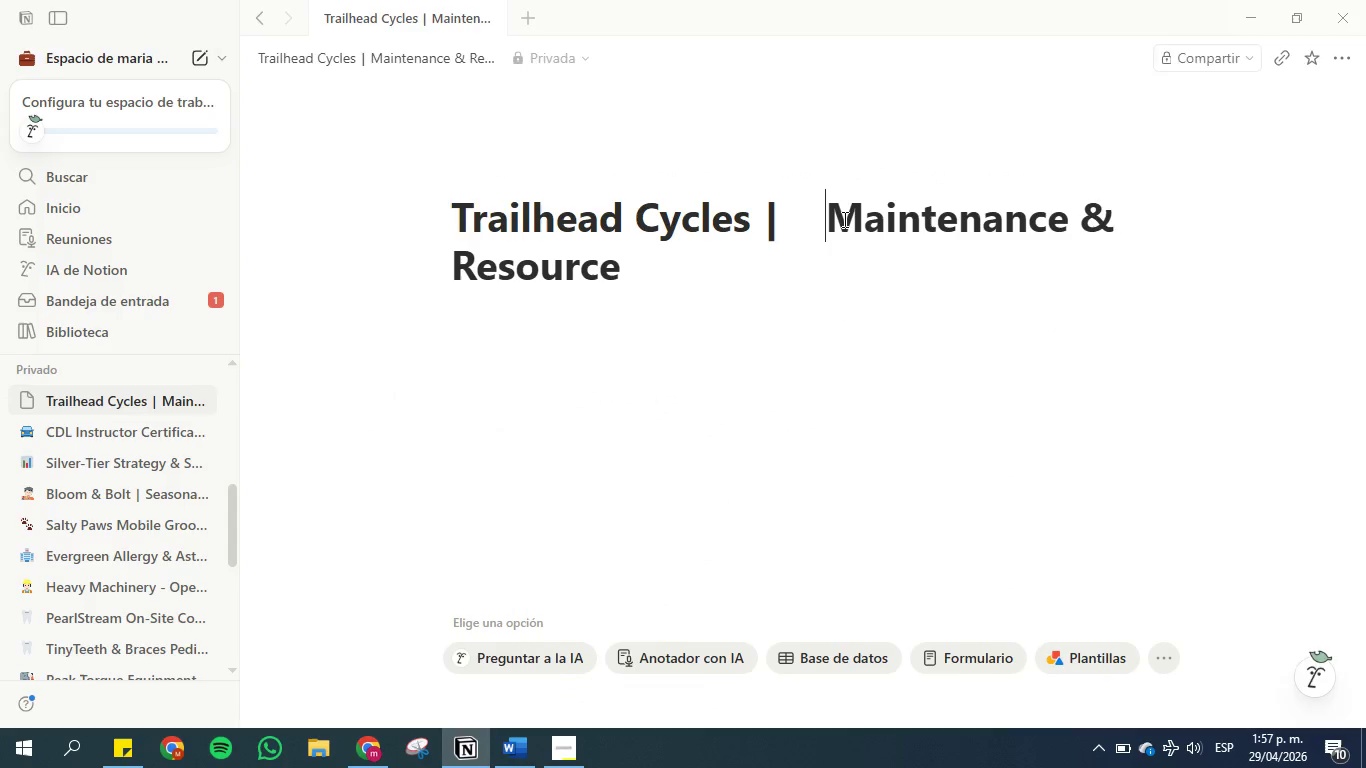 
key(Backspace)
 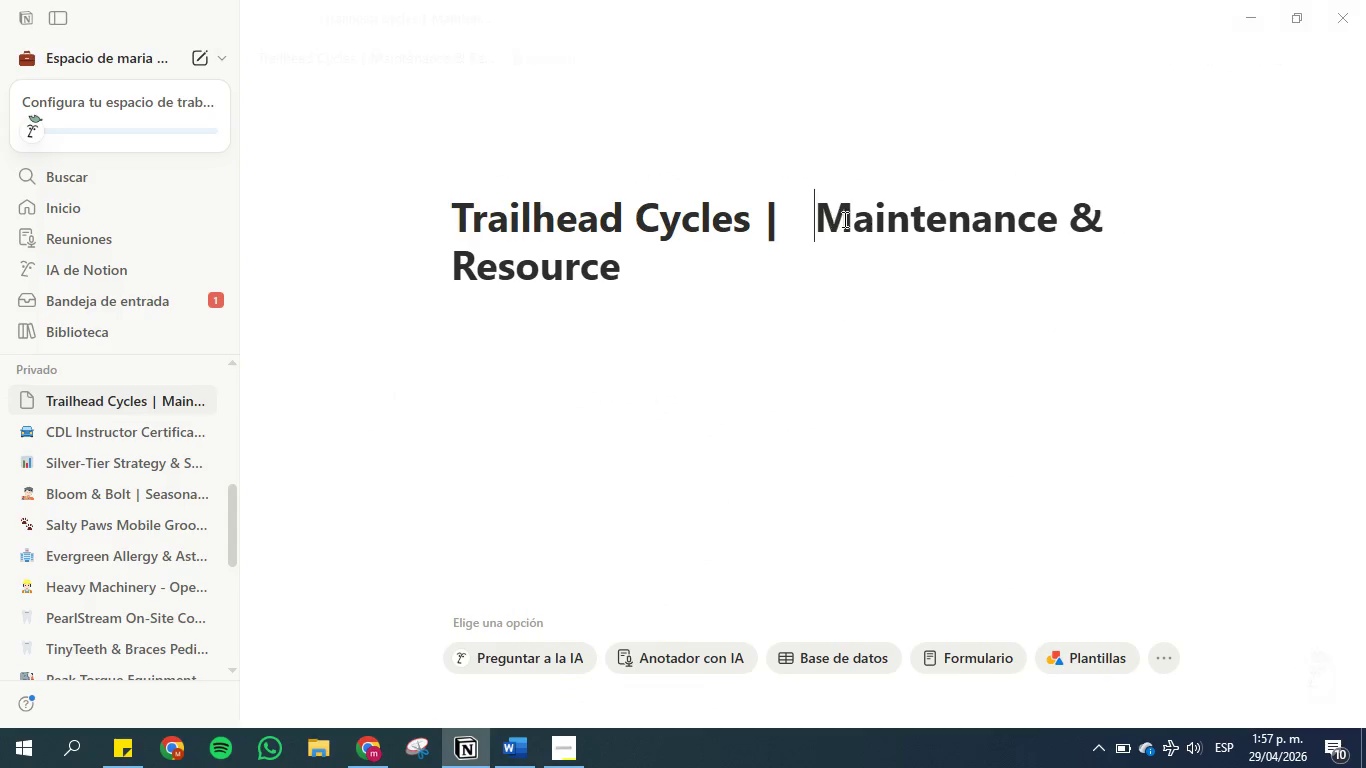 
key(Backspace)
 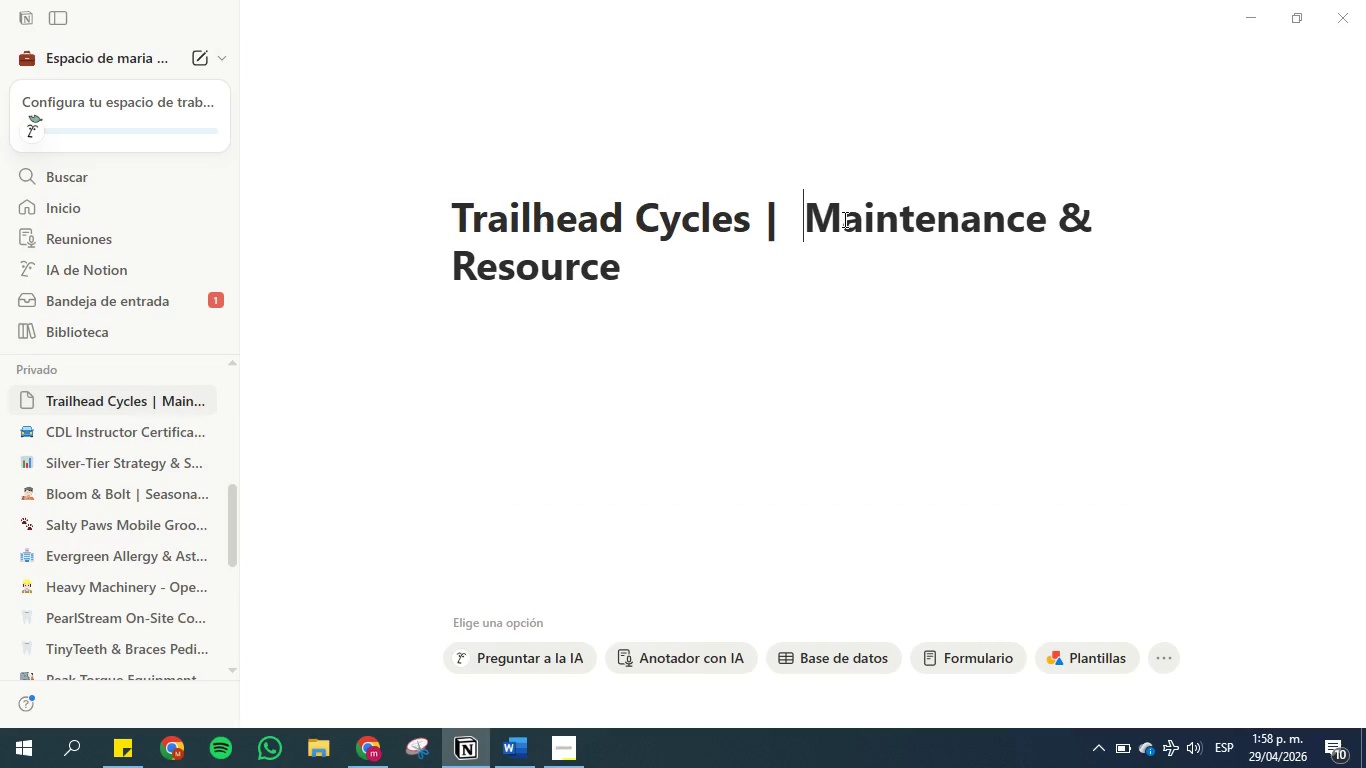 
key(Backspace)
 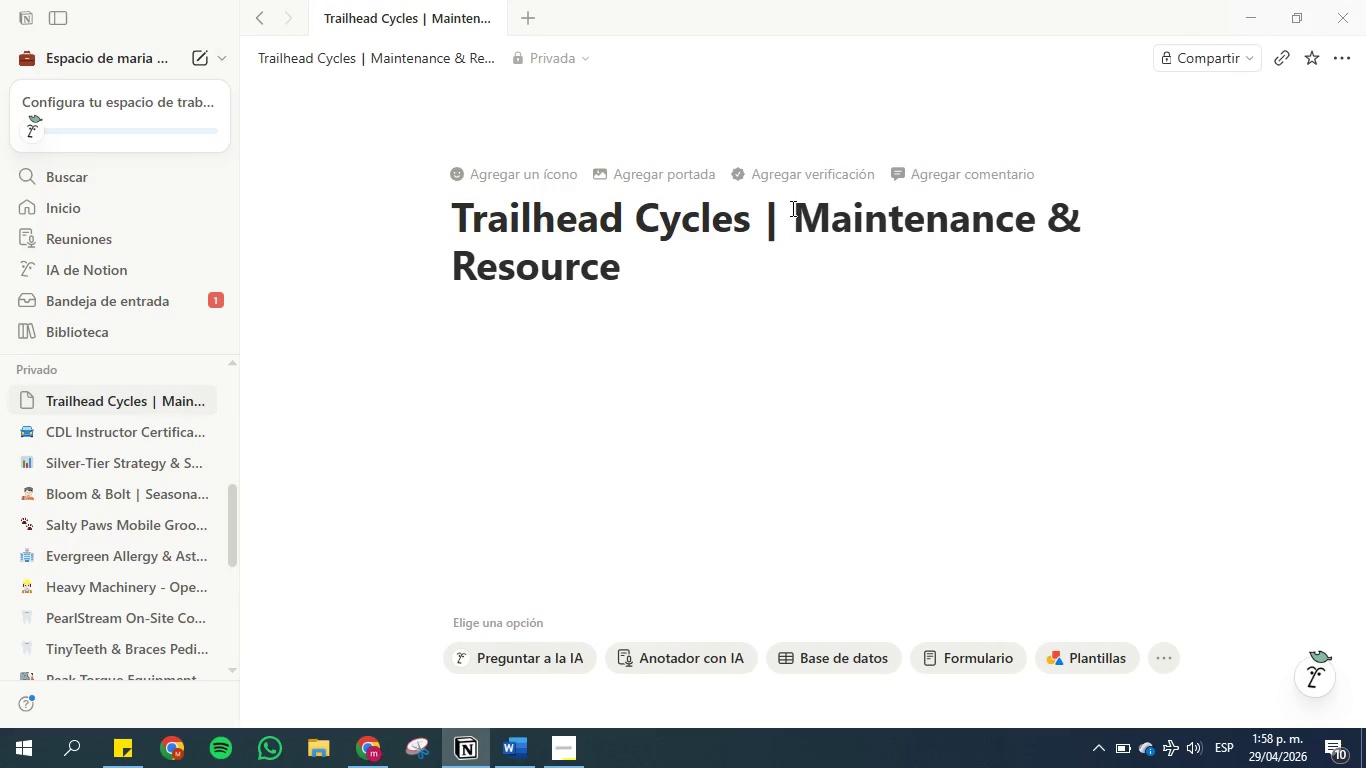 
key(Backspace)
 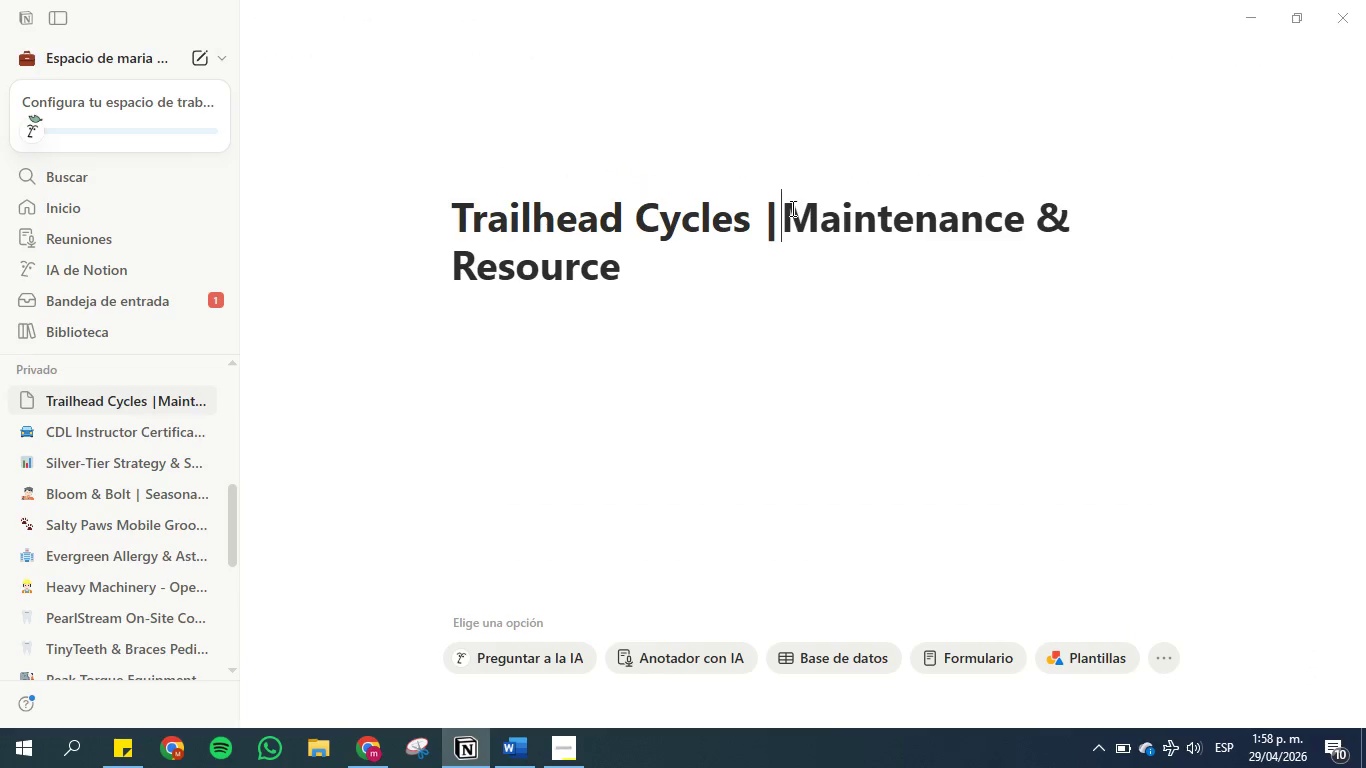 
key(Backspace)
 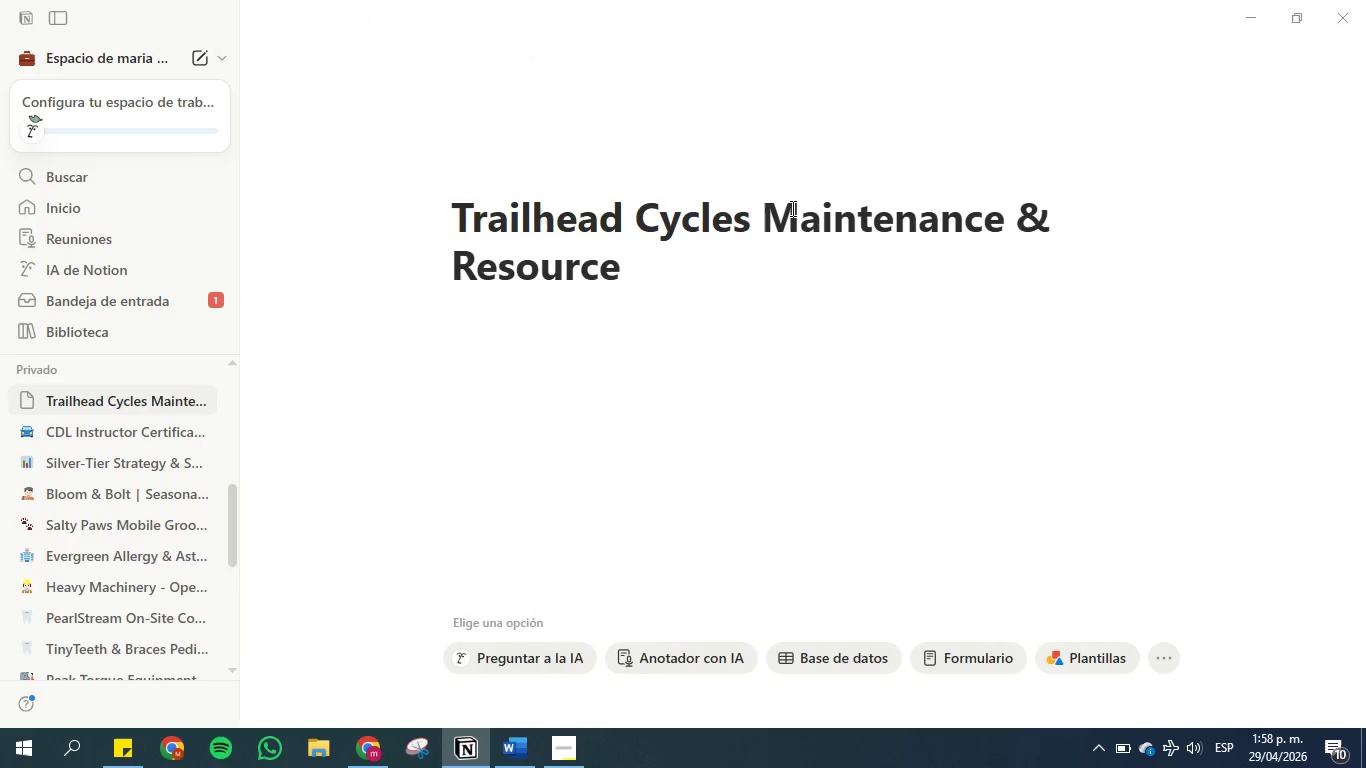 
key(Control+Z)
 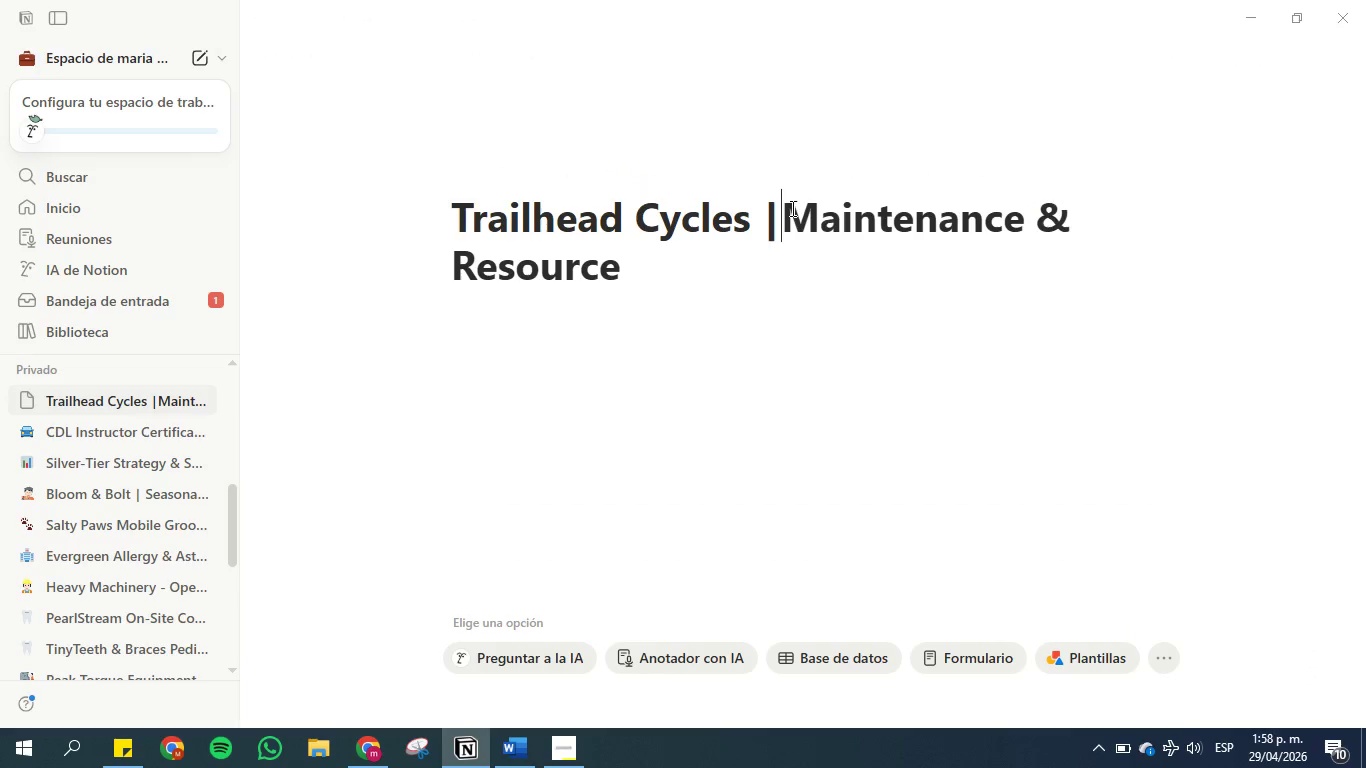 
key(Space)
 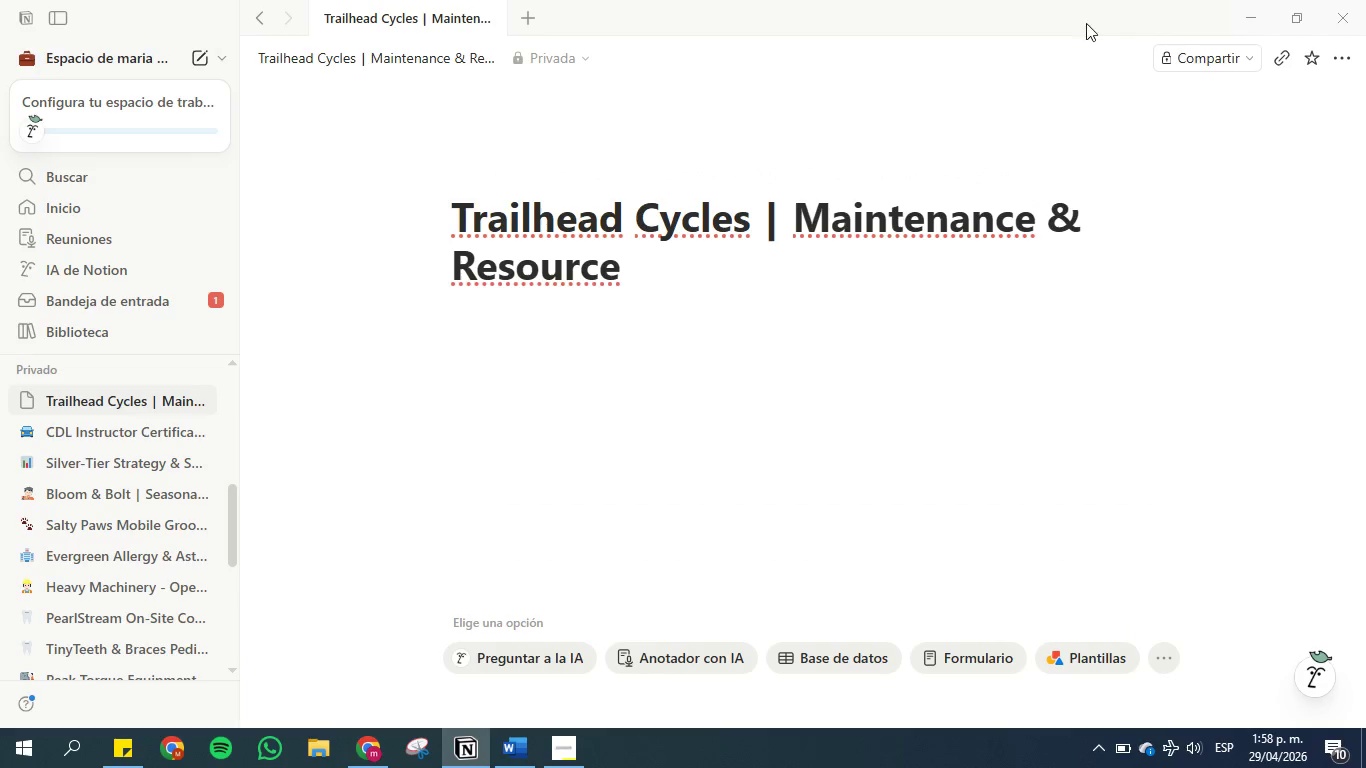 
left_click([1243, 24])